 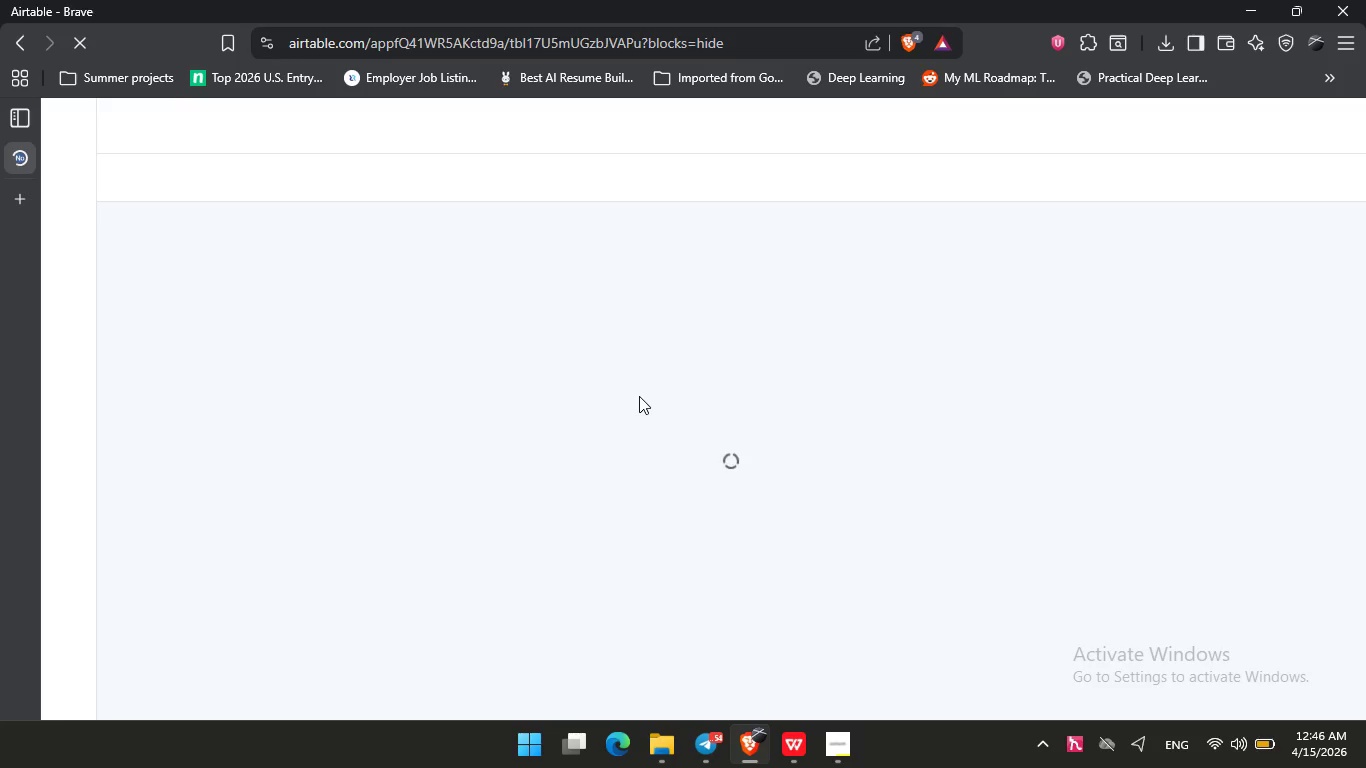 
left_click([712, 754])
 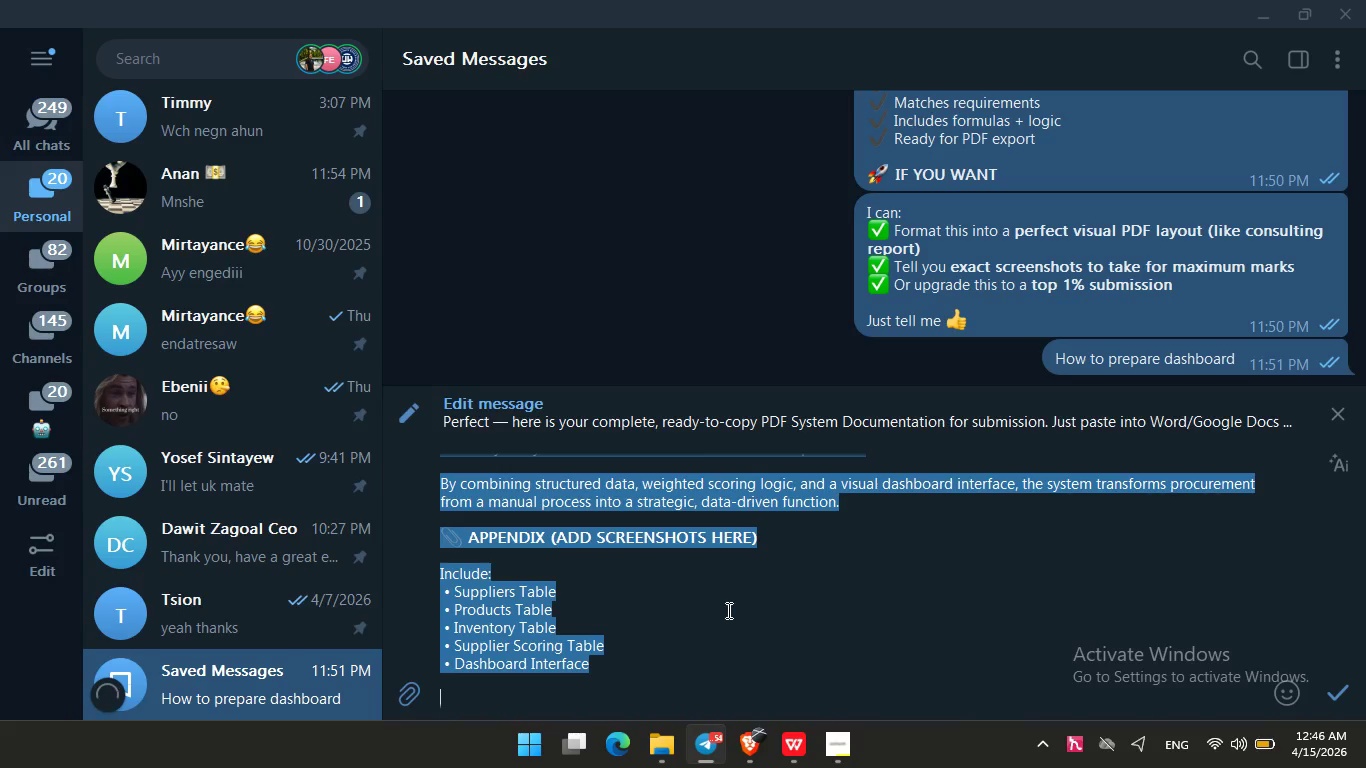 
wait(6.42)
 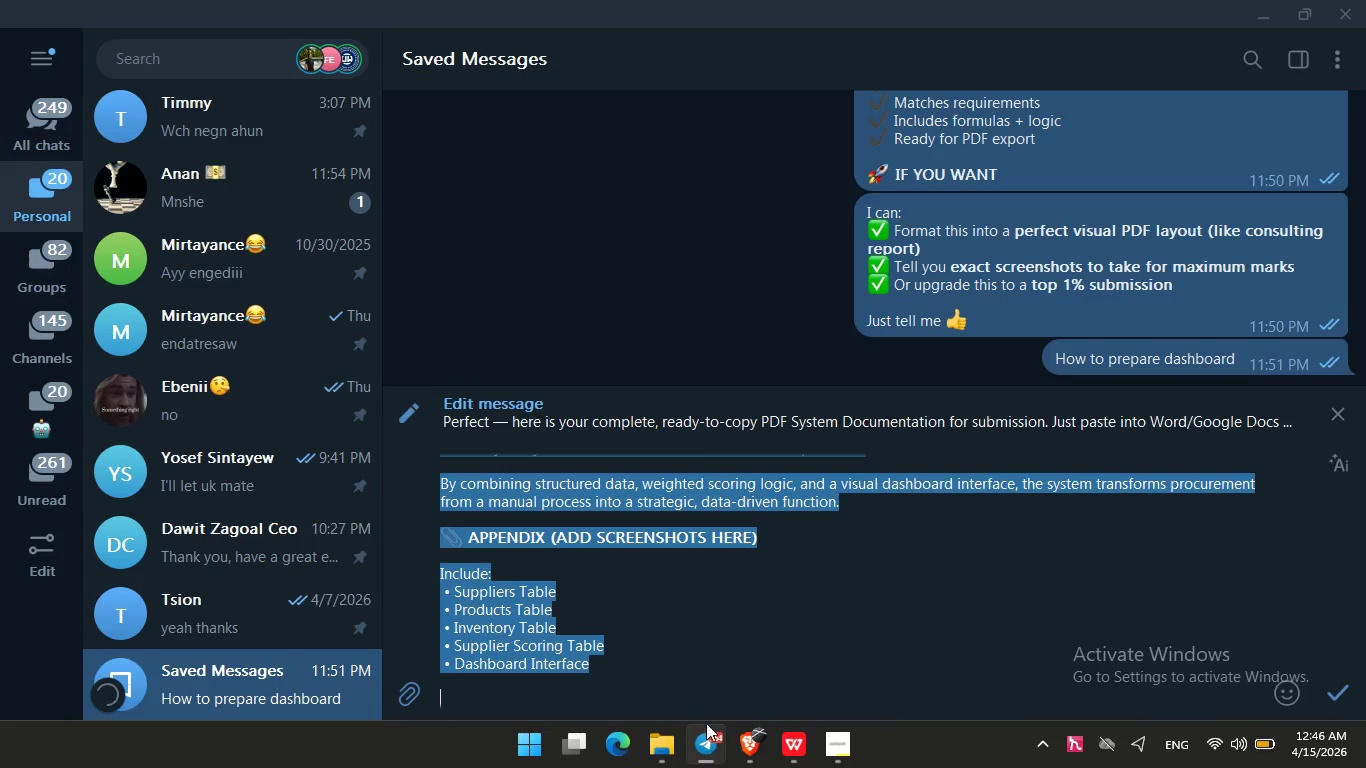 
key(Backspace)
 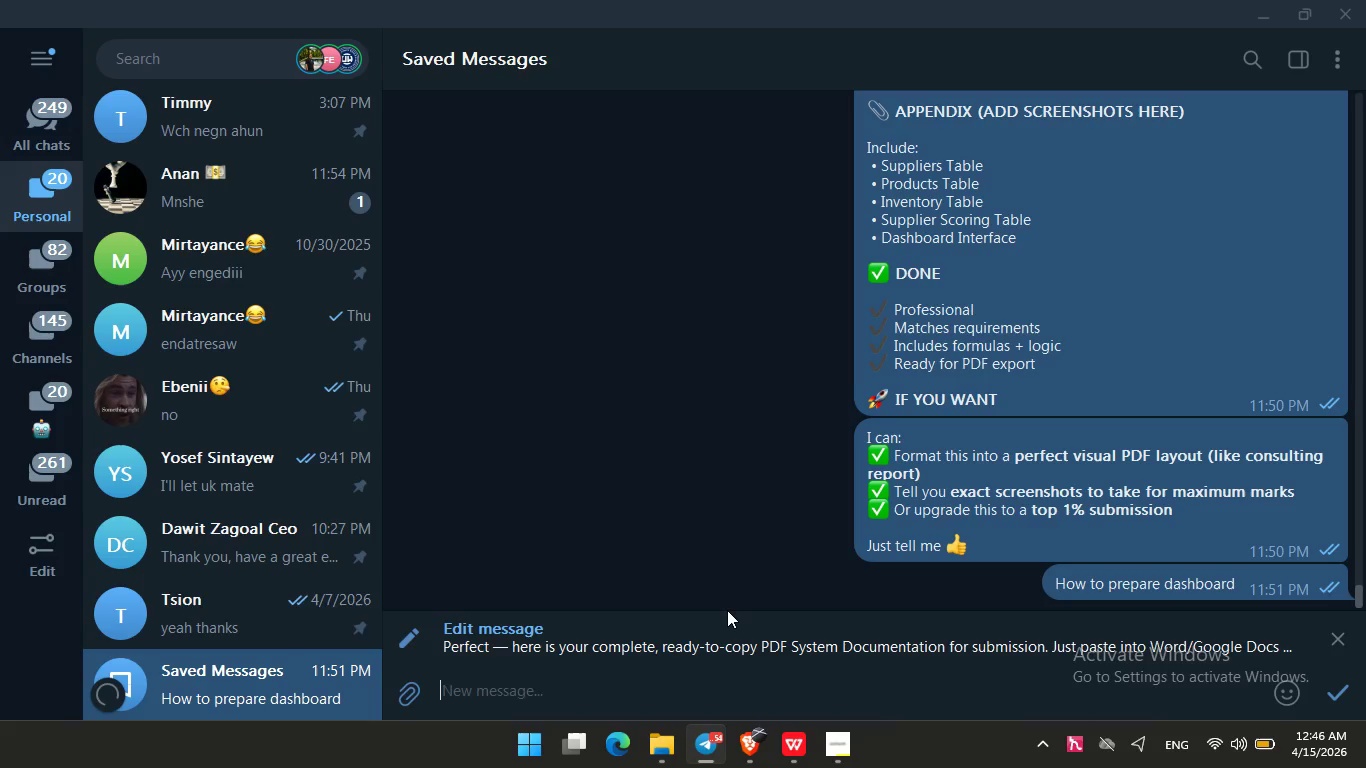 
key(Period)
 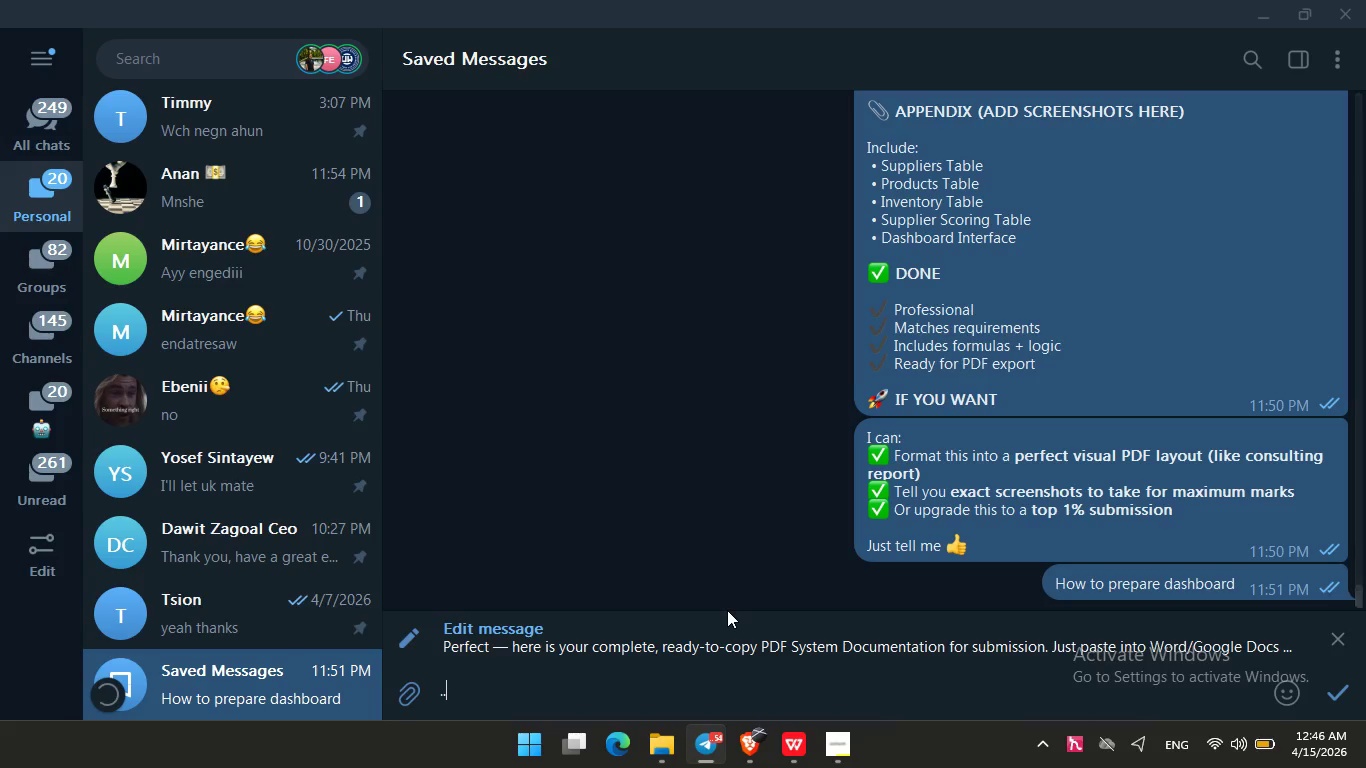 
key(Period)
 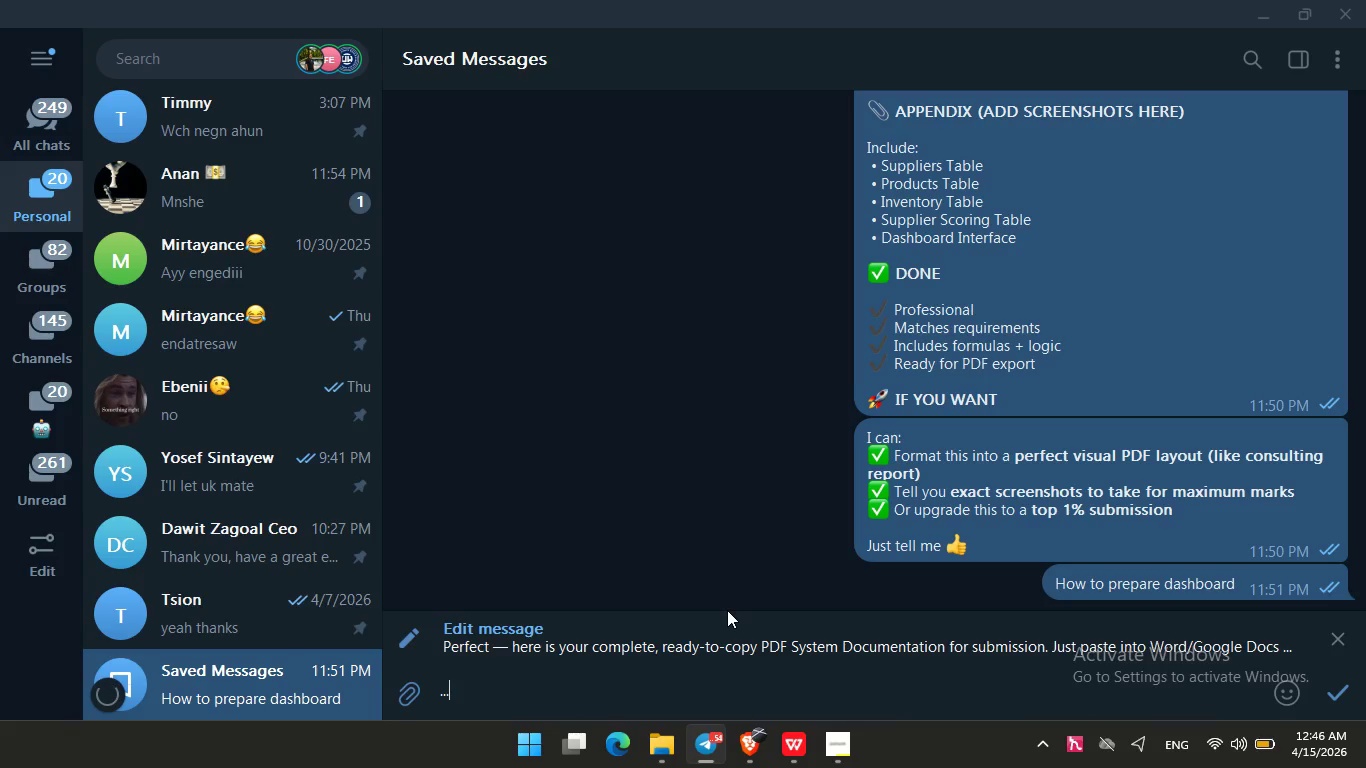 
key(Period)
 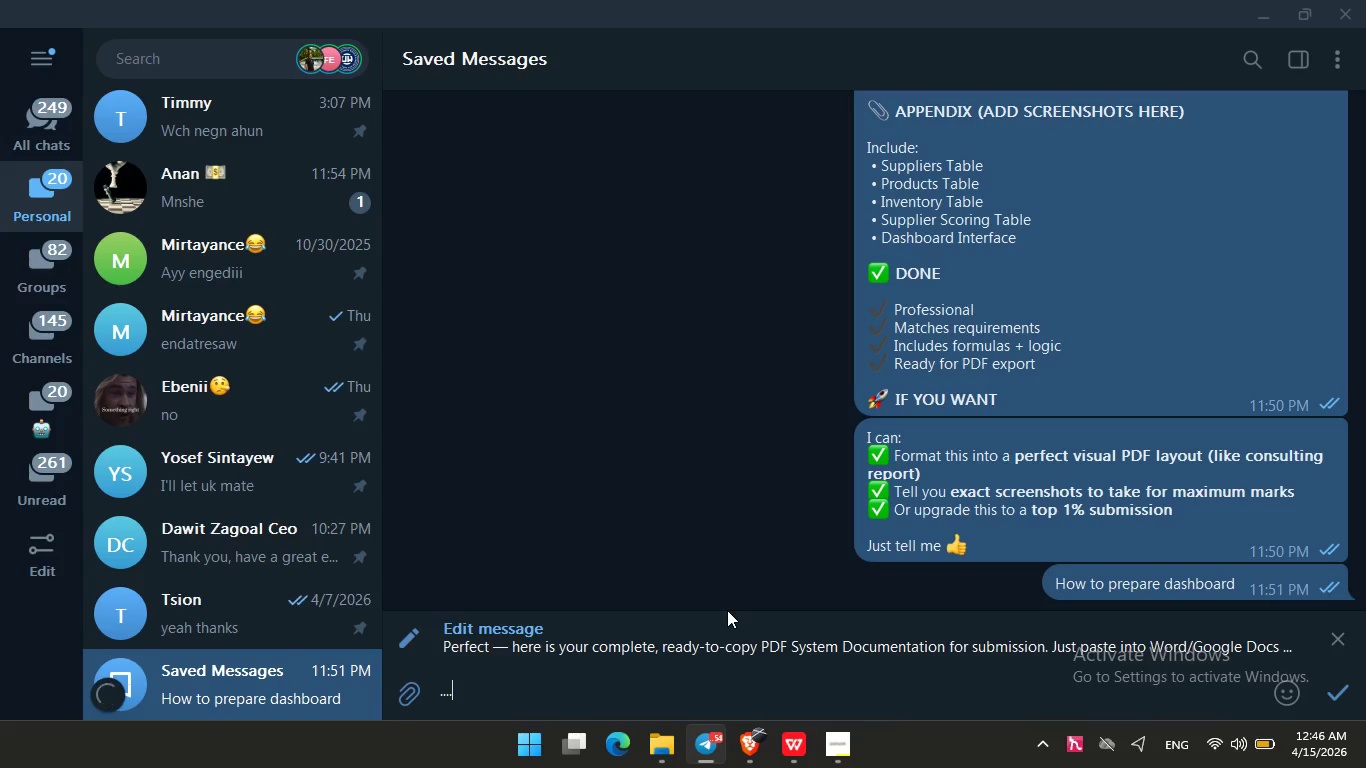 
key(Period)
 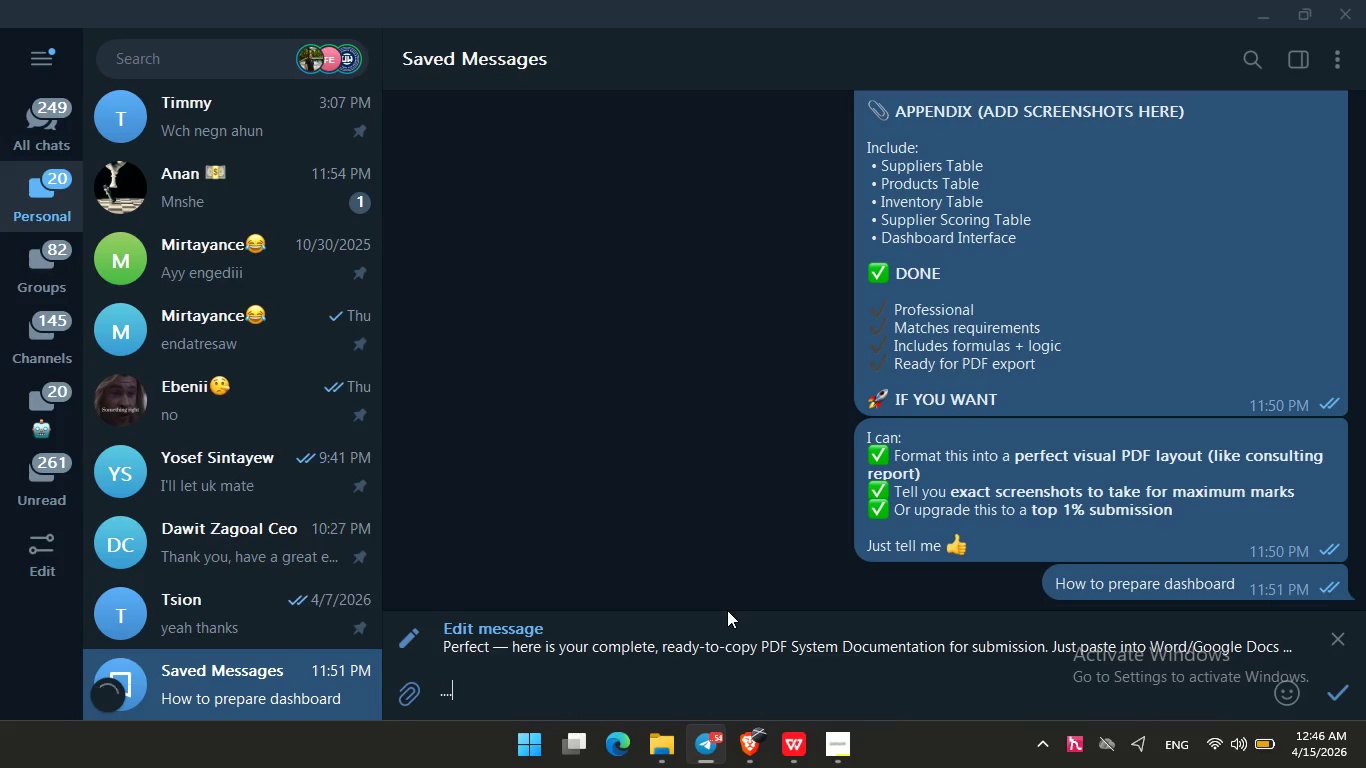 
key(Enter)
 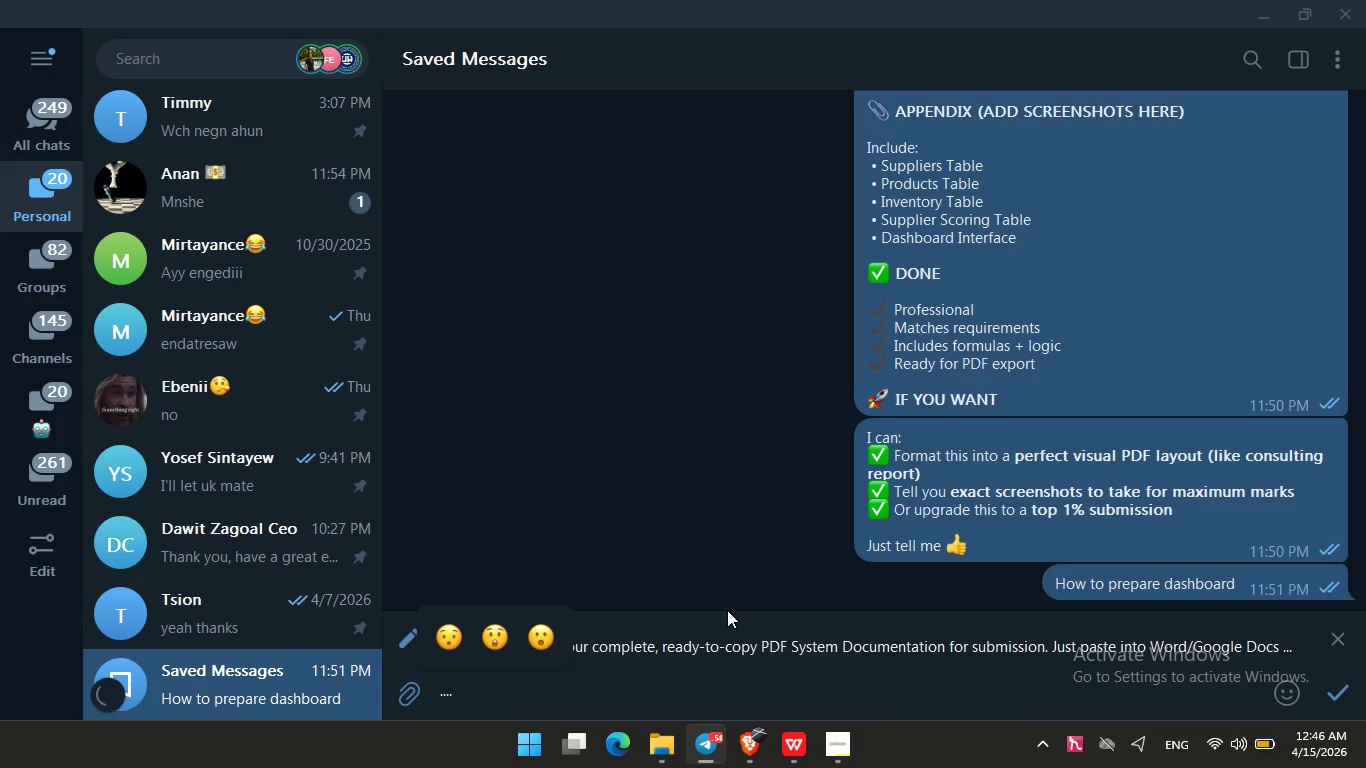 
key(Enter)
 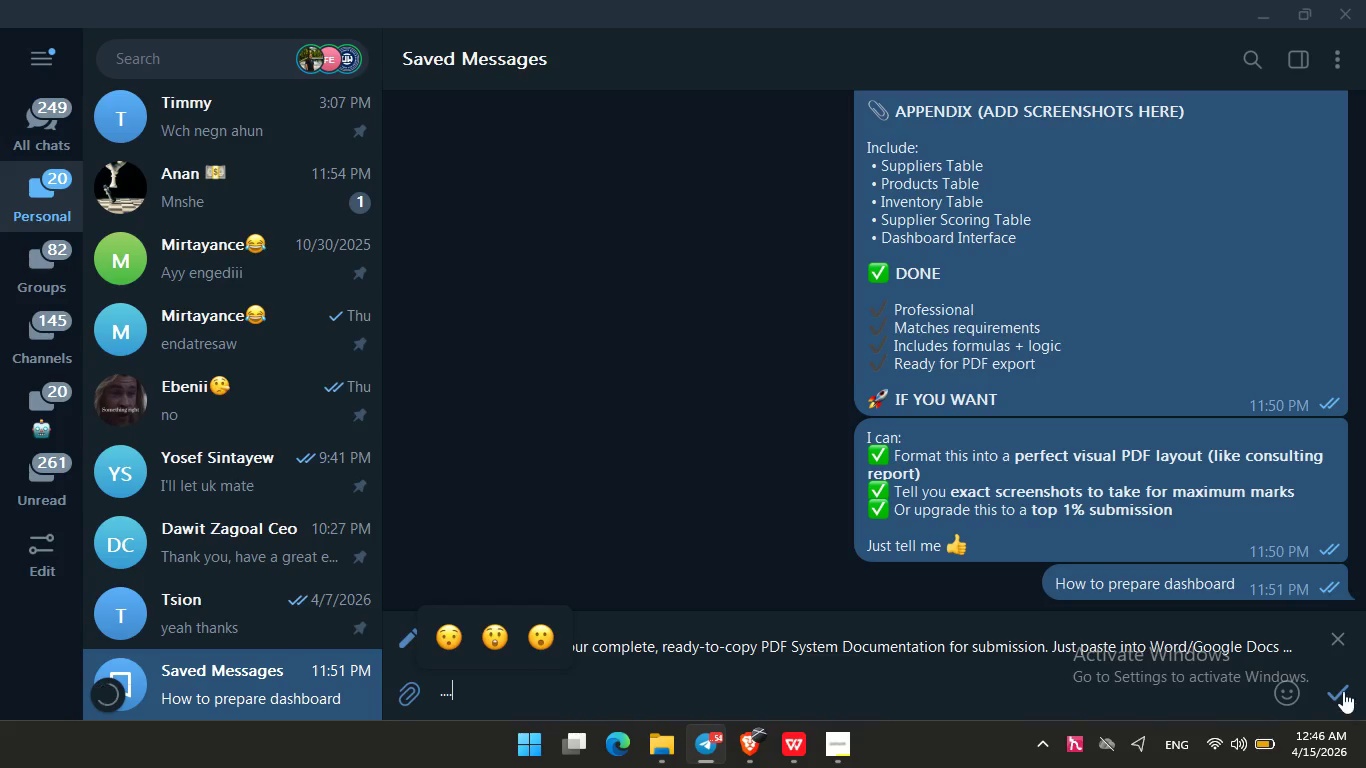 
left_click([1342, 691])
 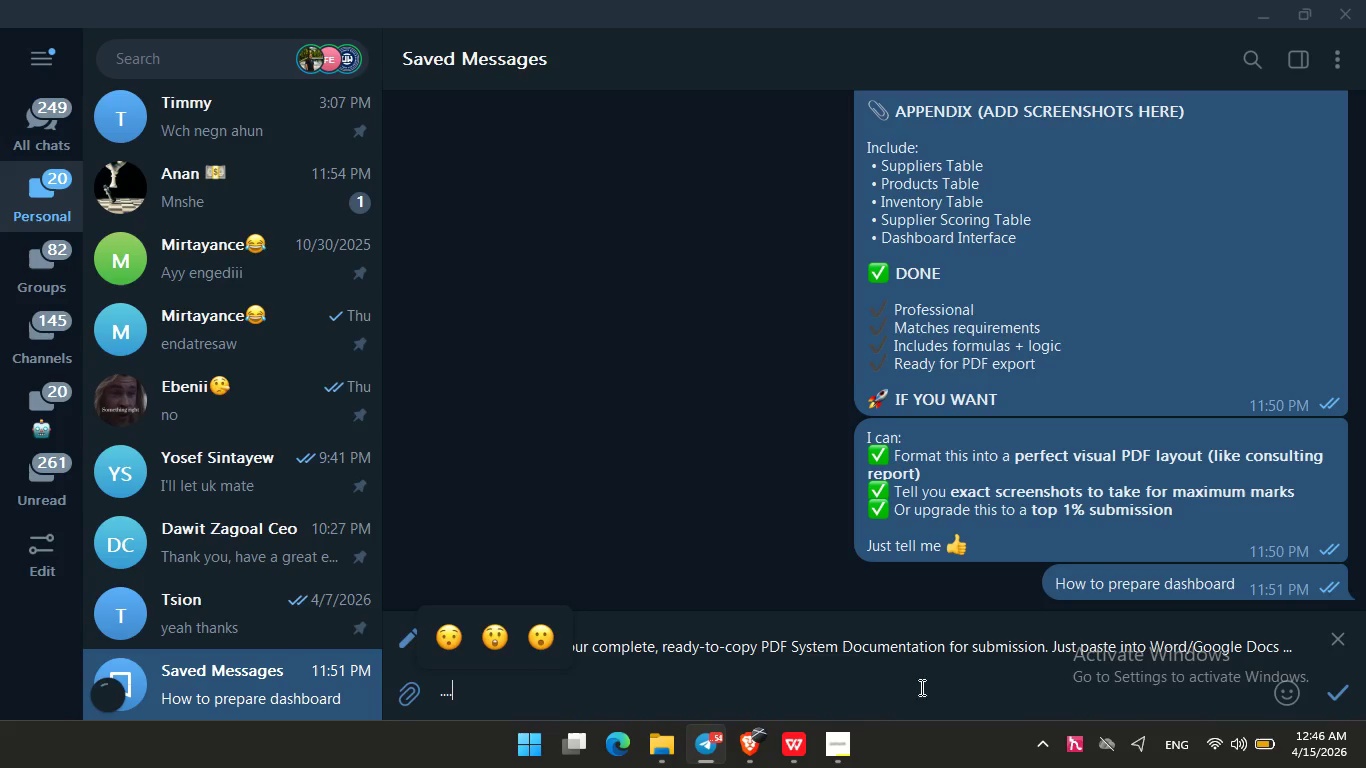 
left_click([878, 698])
 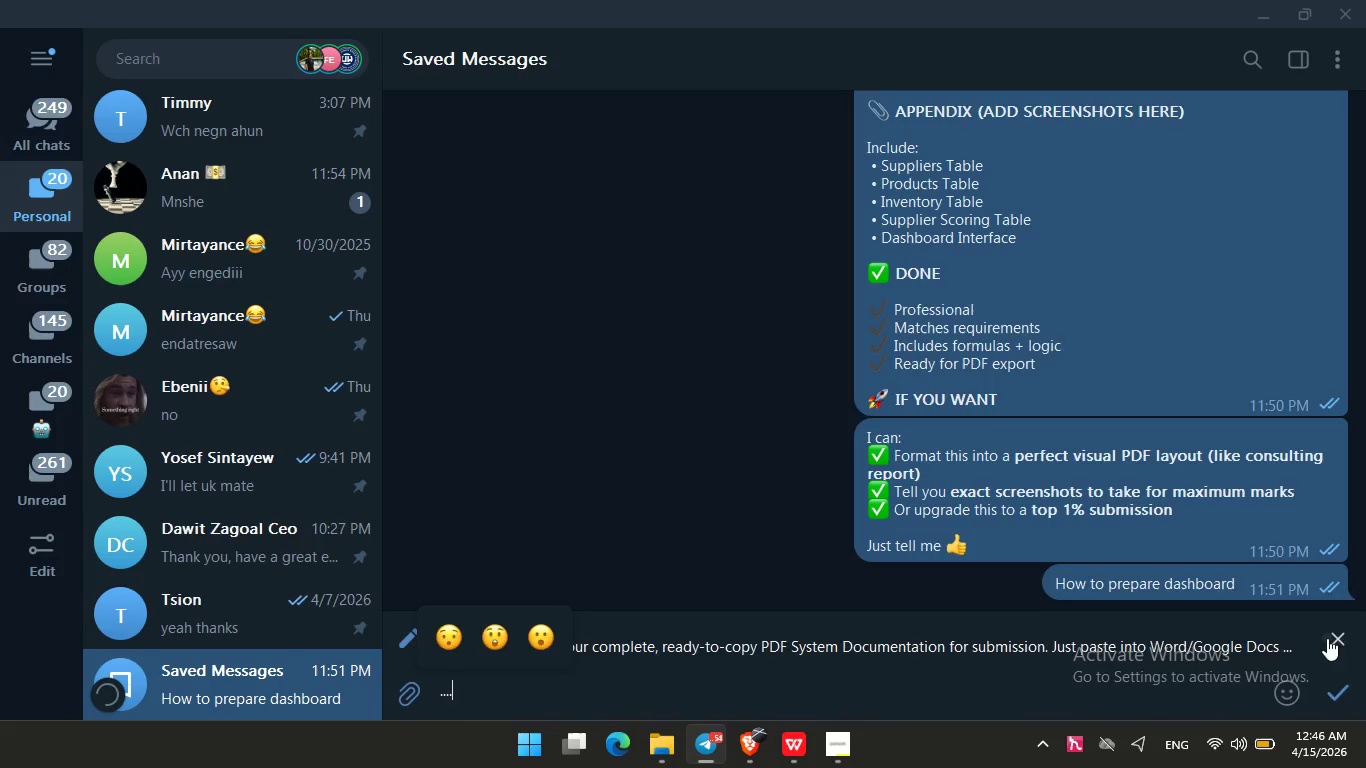 
left_click([1327, 638])
 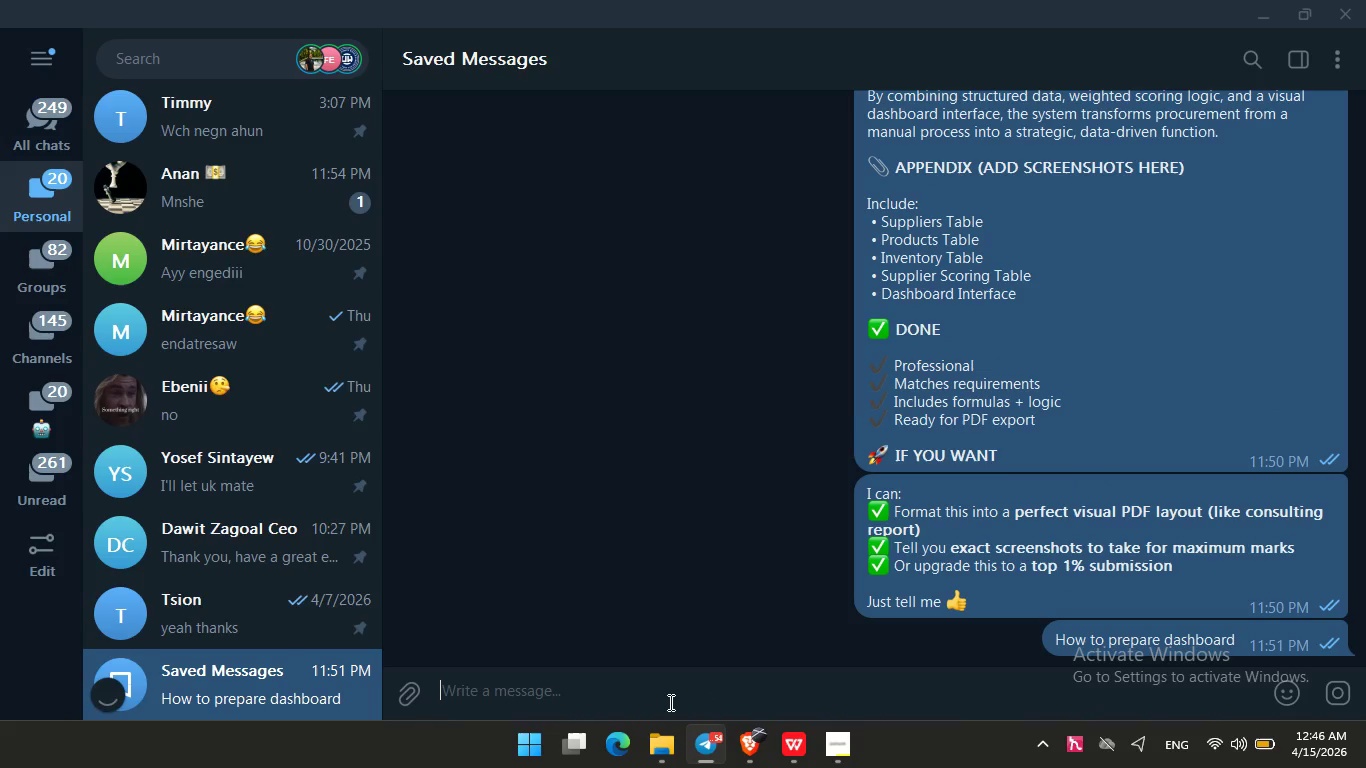 
hold_key(key=Comma, duration=0.81)
 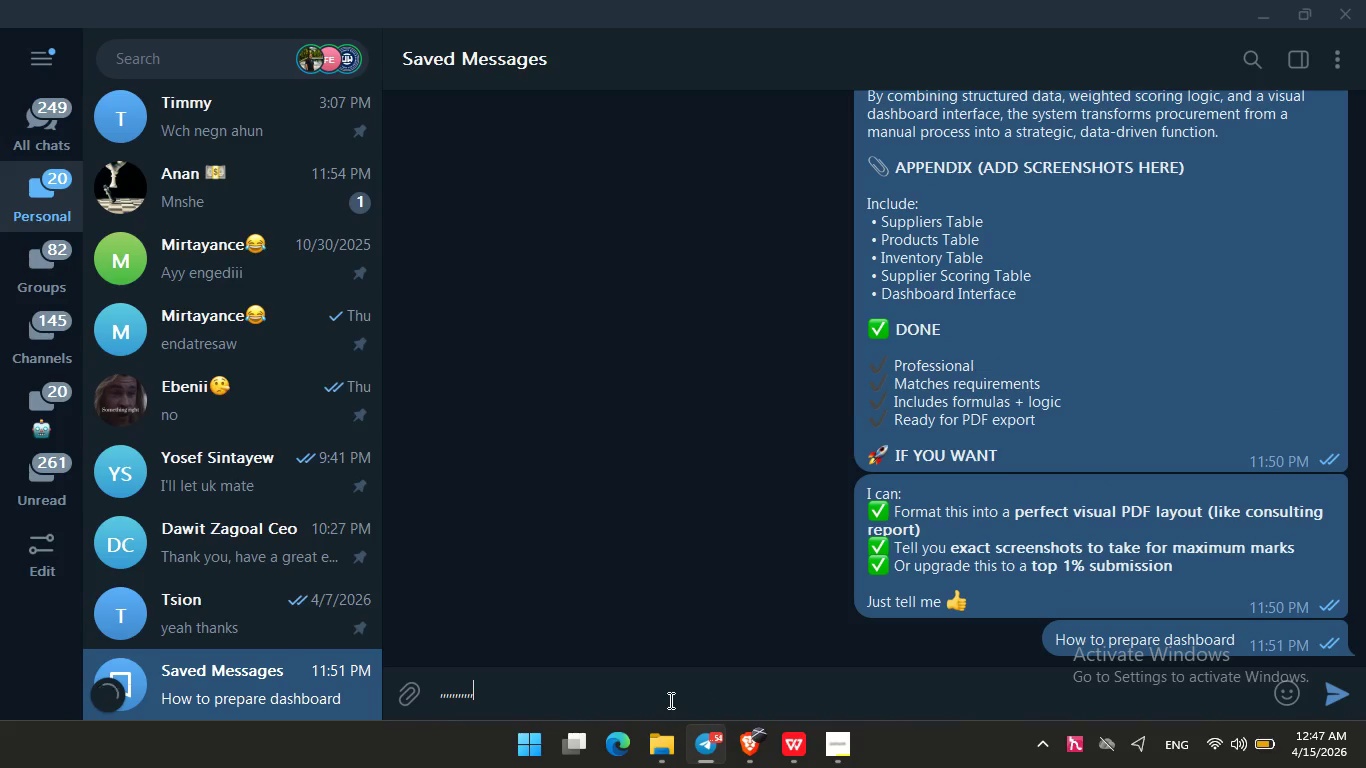 
key(Enter)
 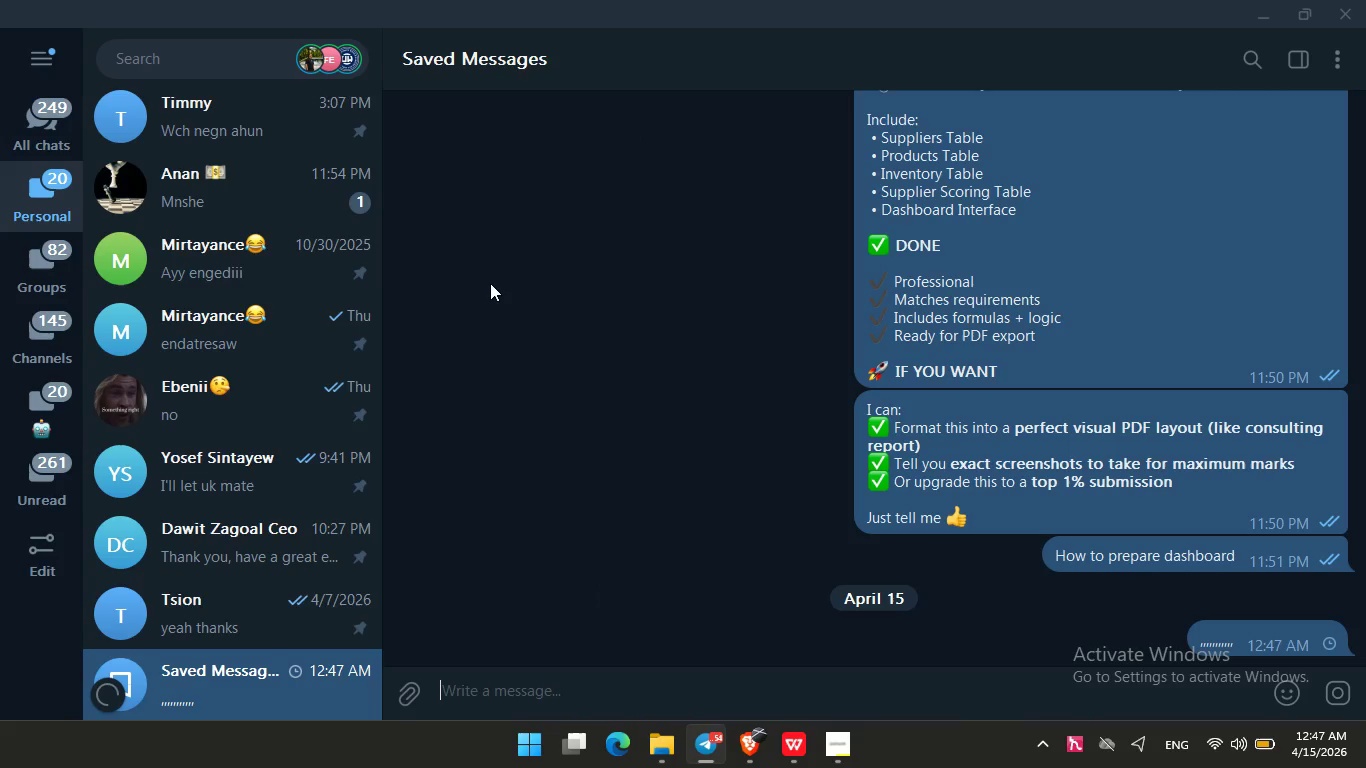 
wait(5.02)
 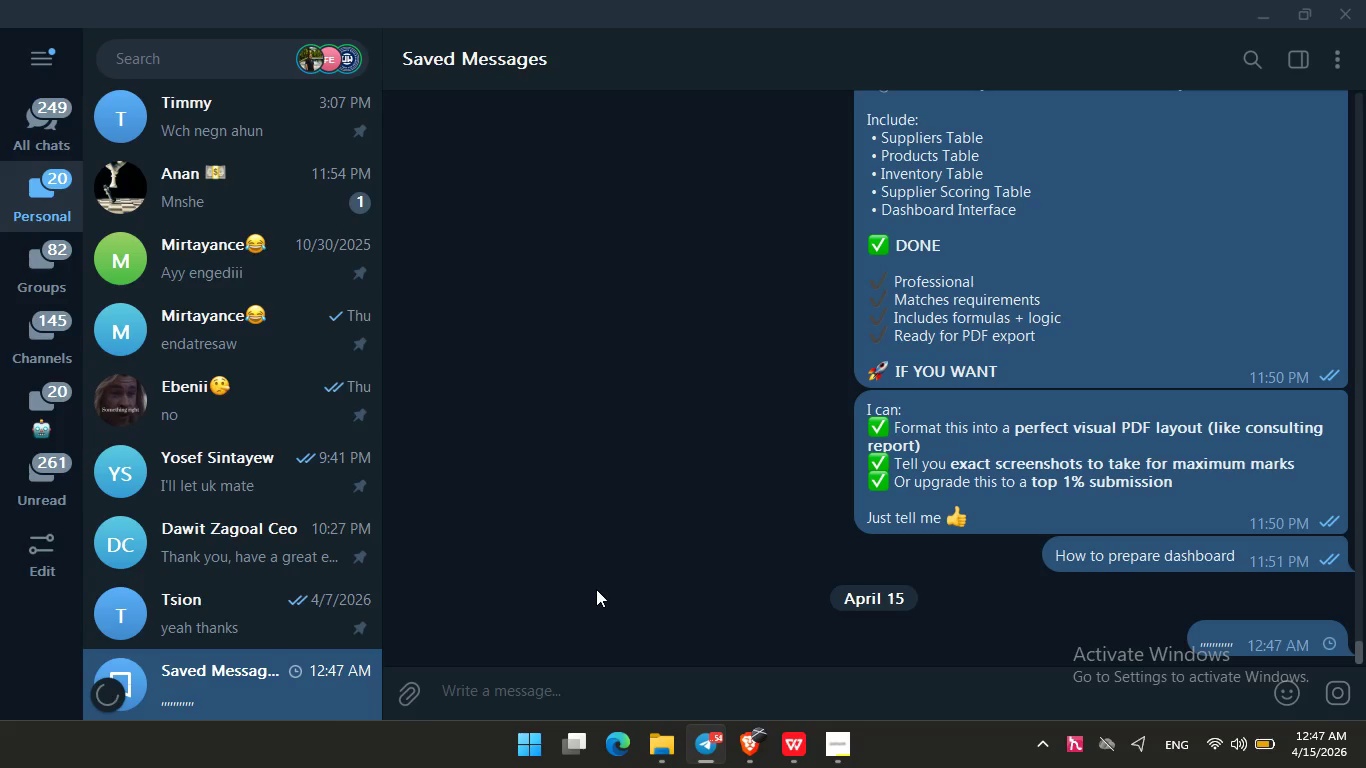 
scroll: coordinate [316, 285], scroll_direction: none, amount: 0.0
 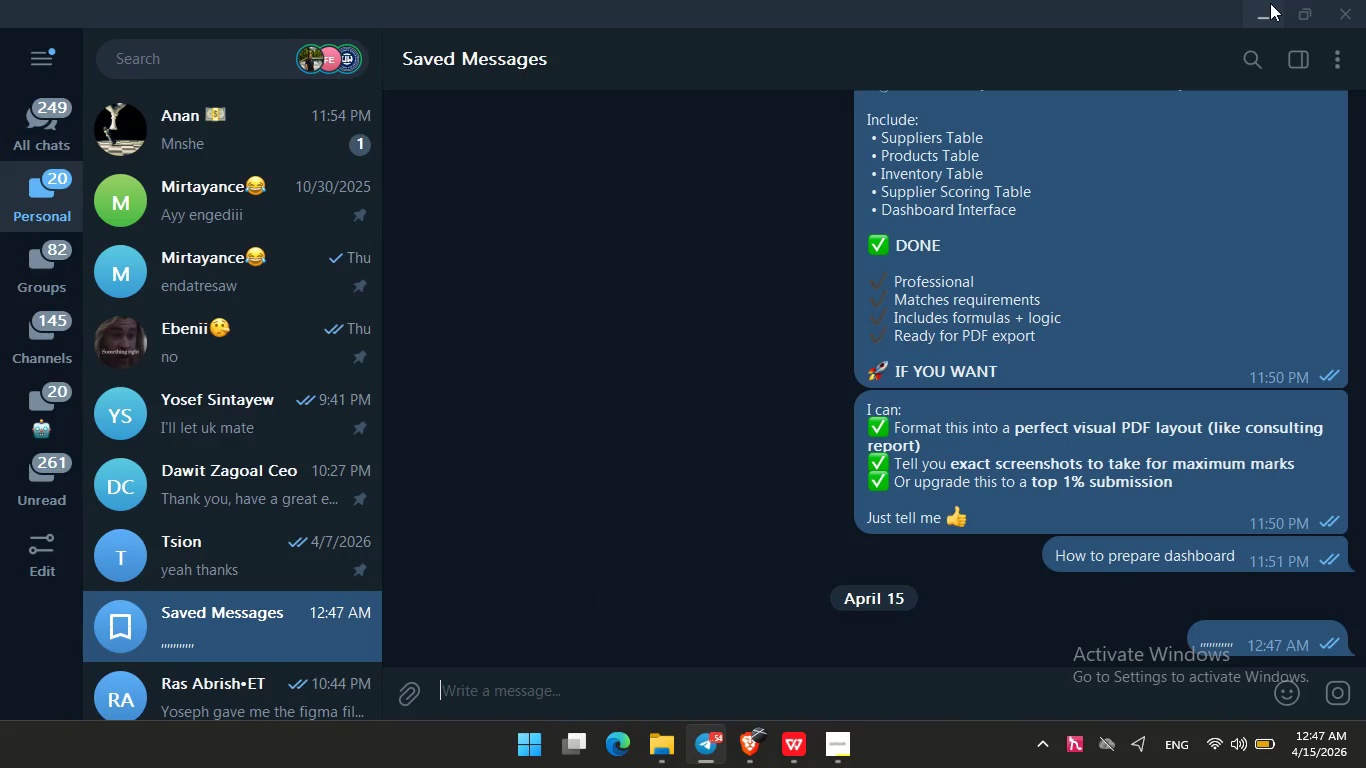 
left_click([1270, 3])
 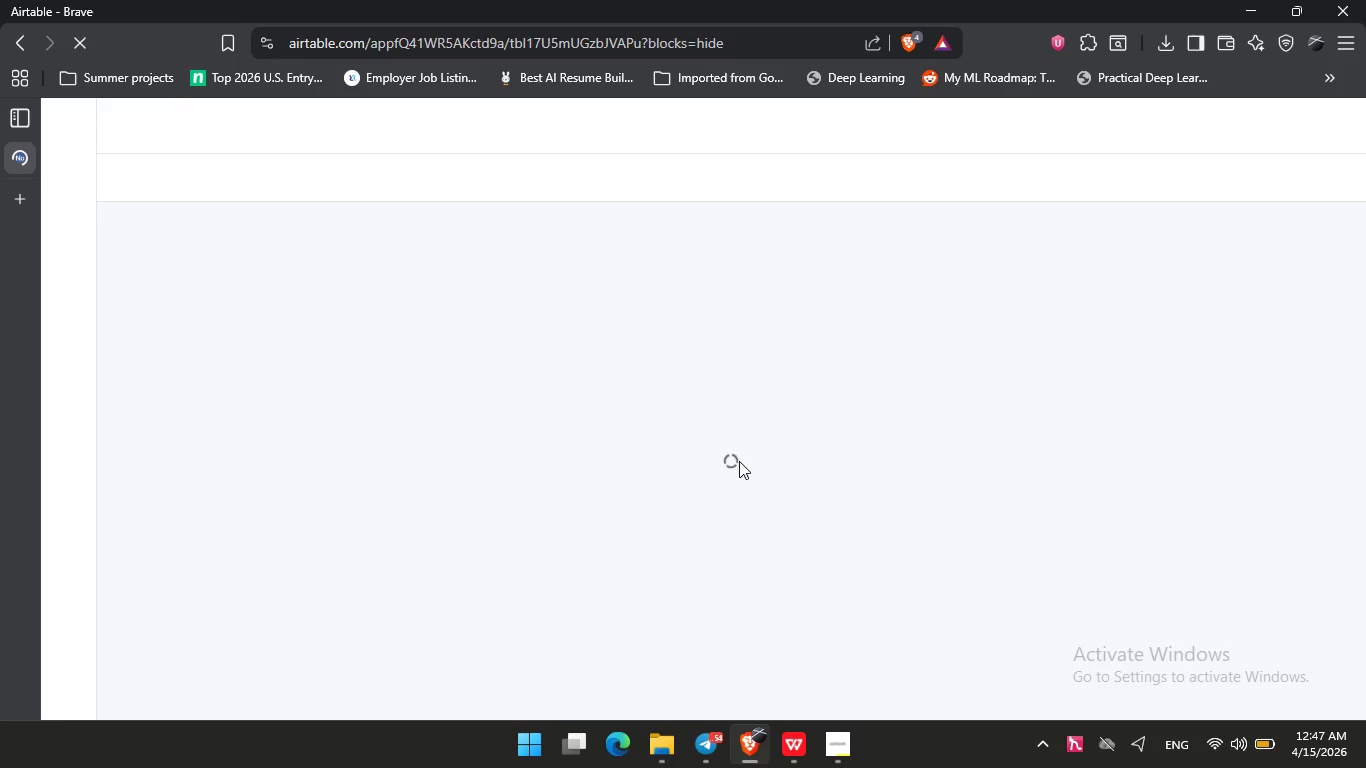 
wait(7.05)
 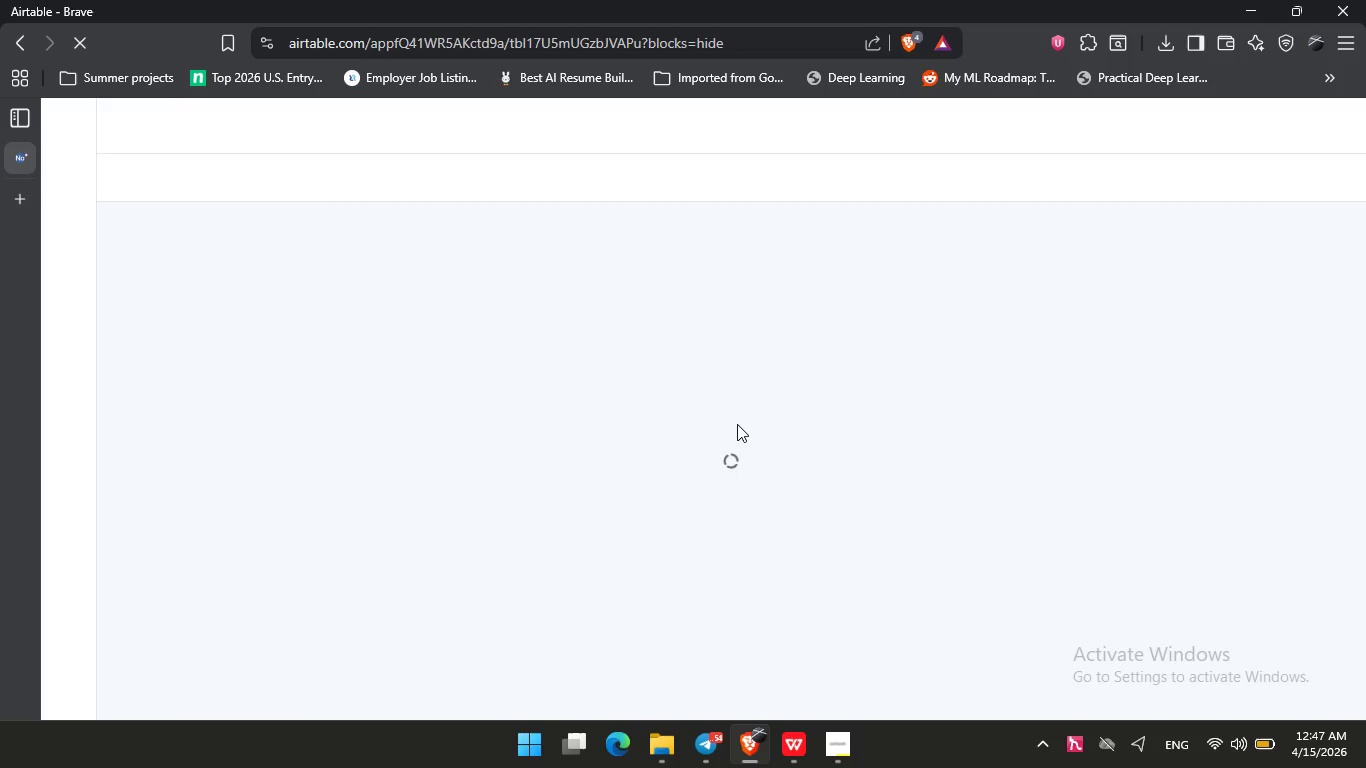 
left_click([836, 754])